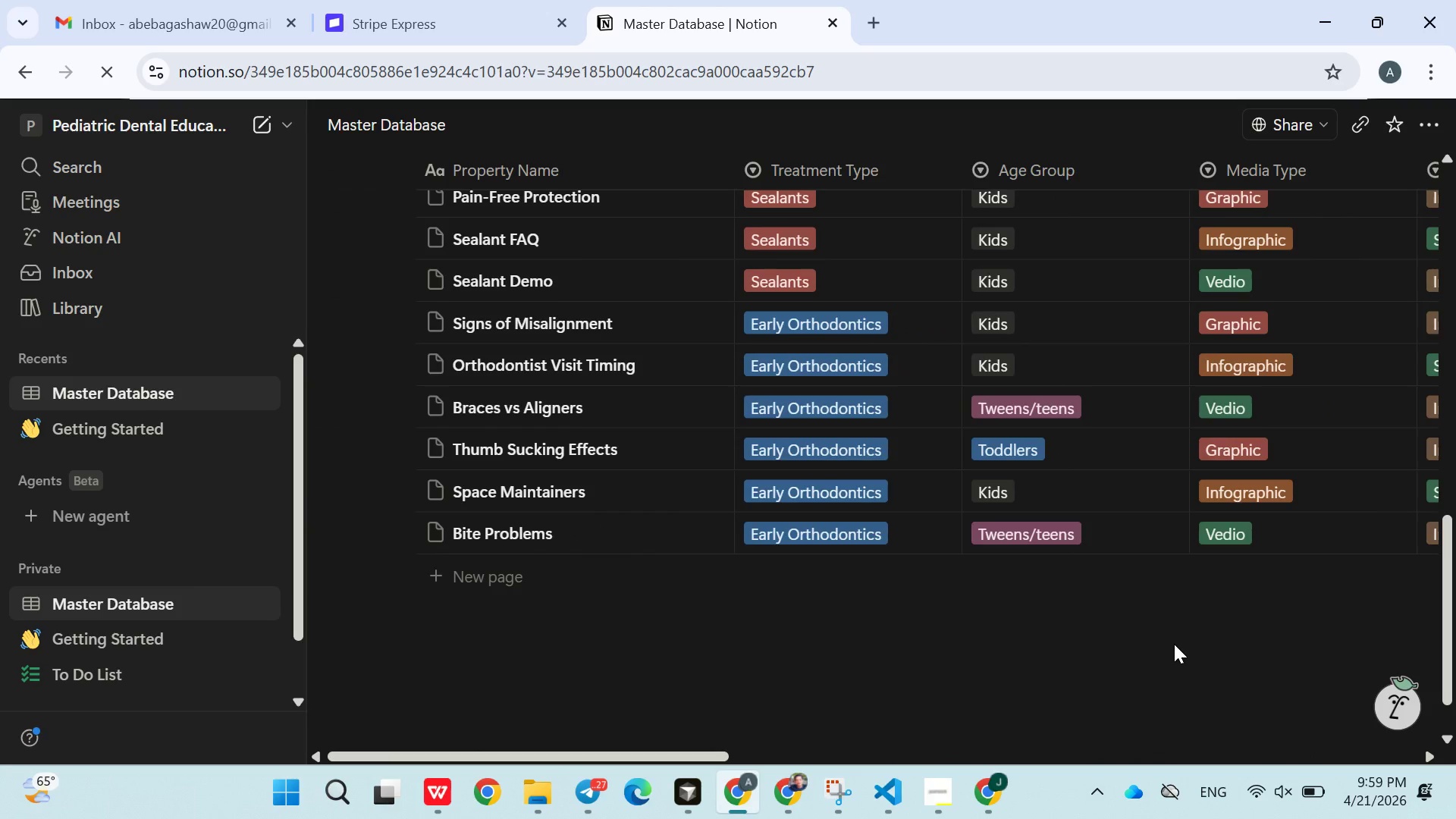 
wait(7.36)
 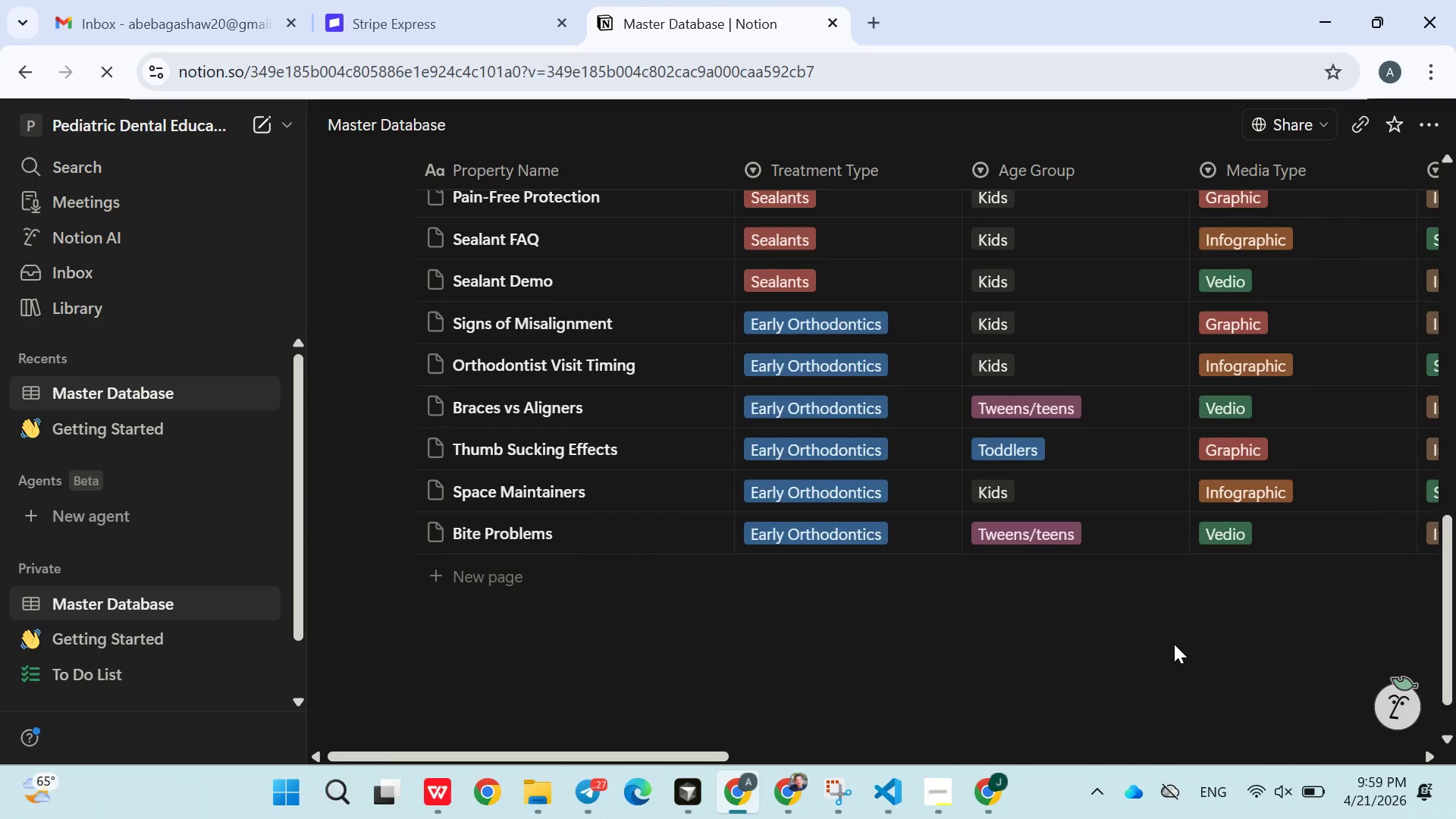 
left_click([935, 799])